 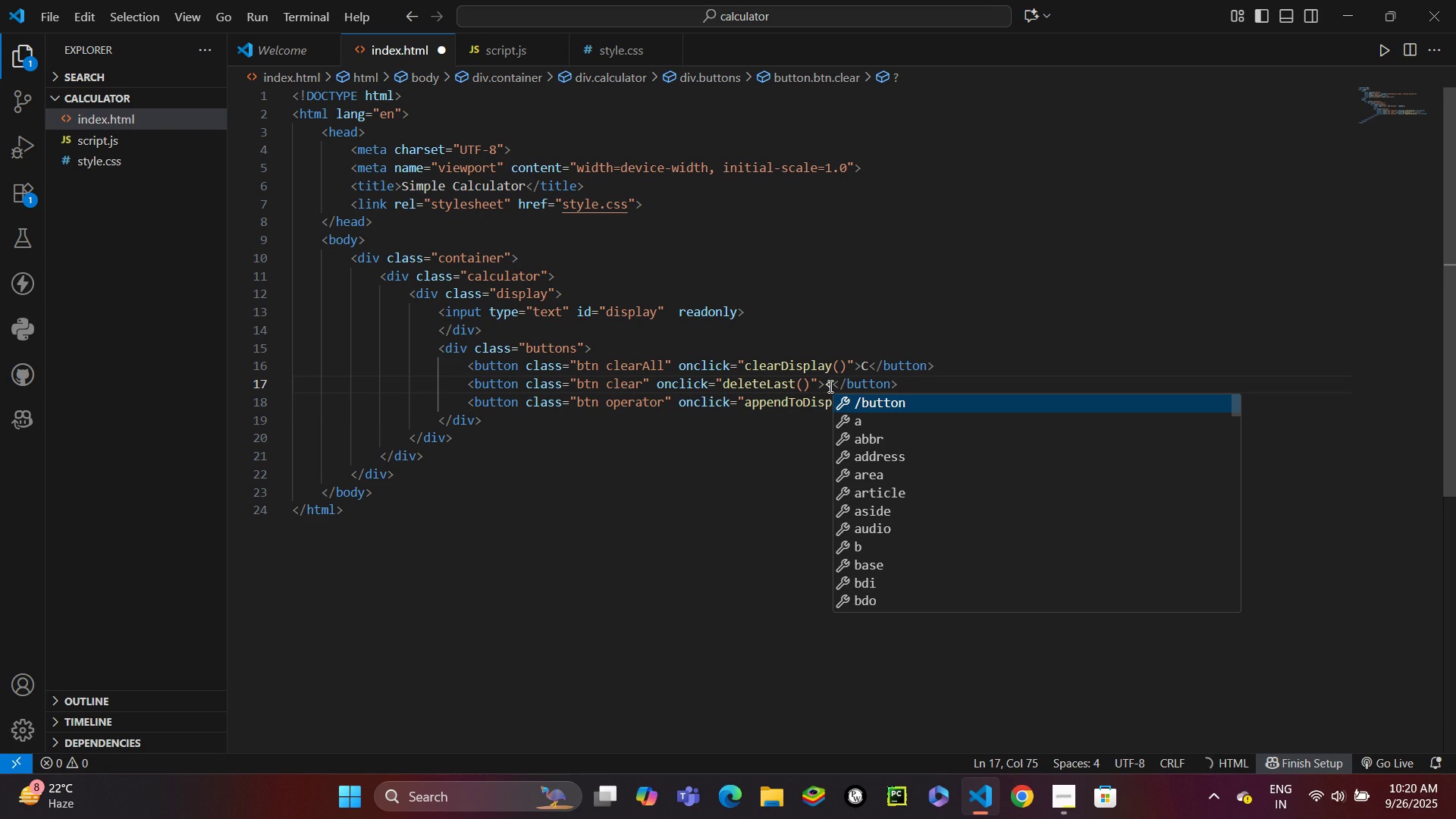 
key(Shift+Minus)
 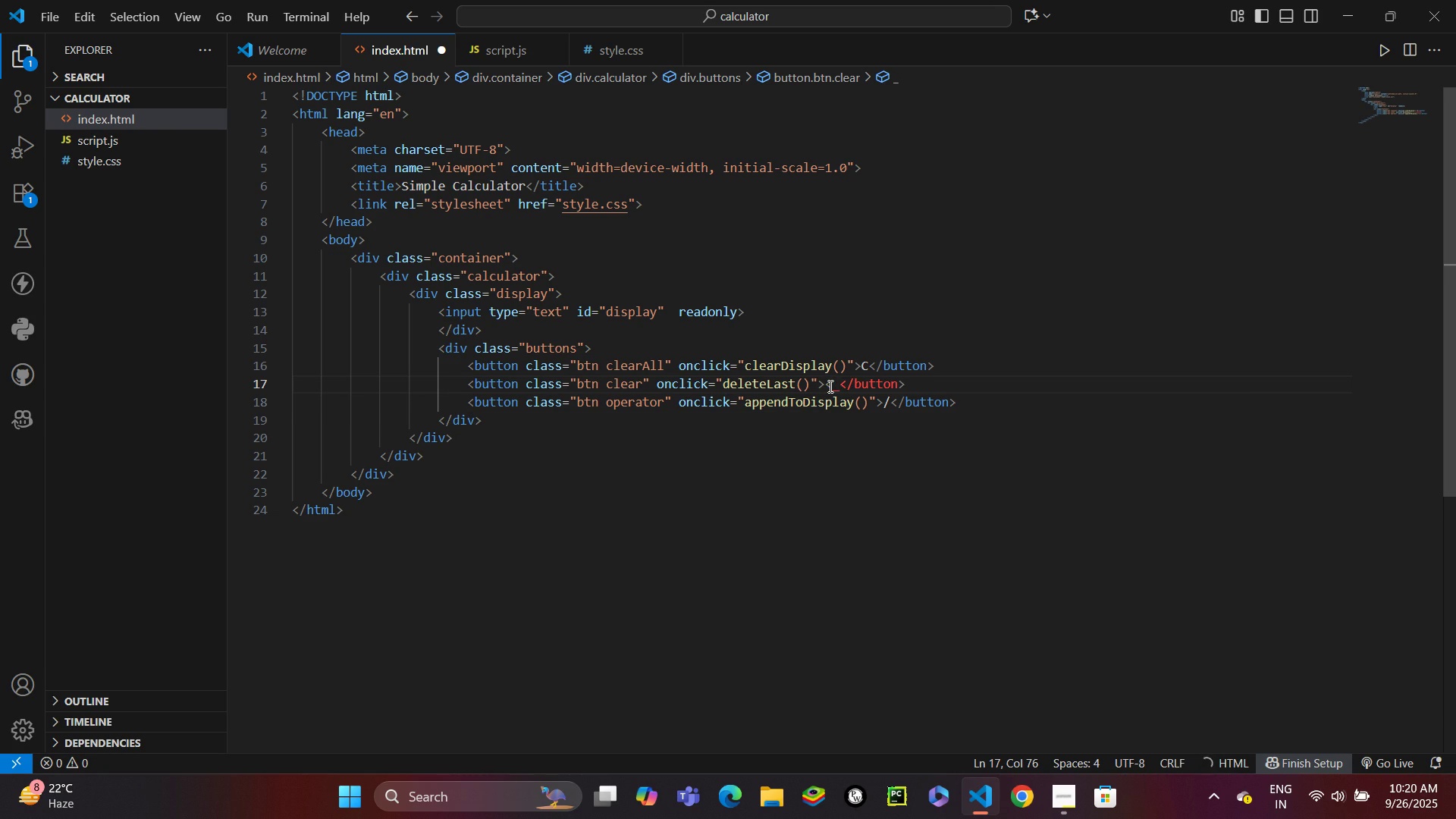 
key(Backspace)
 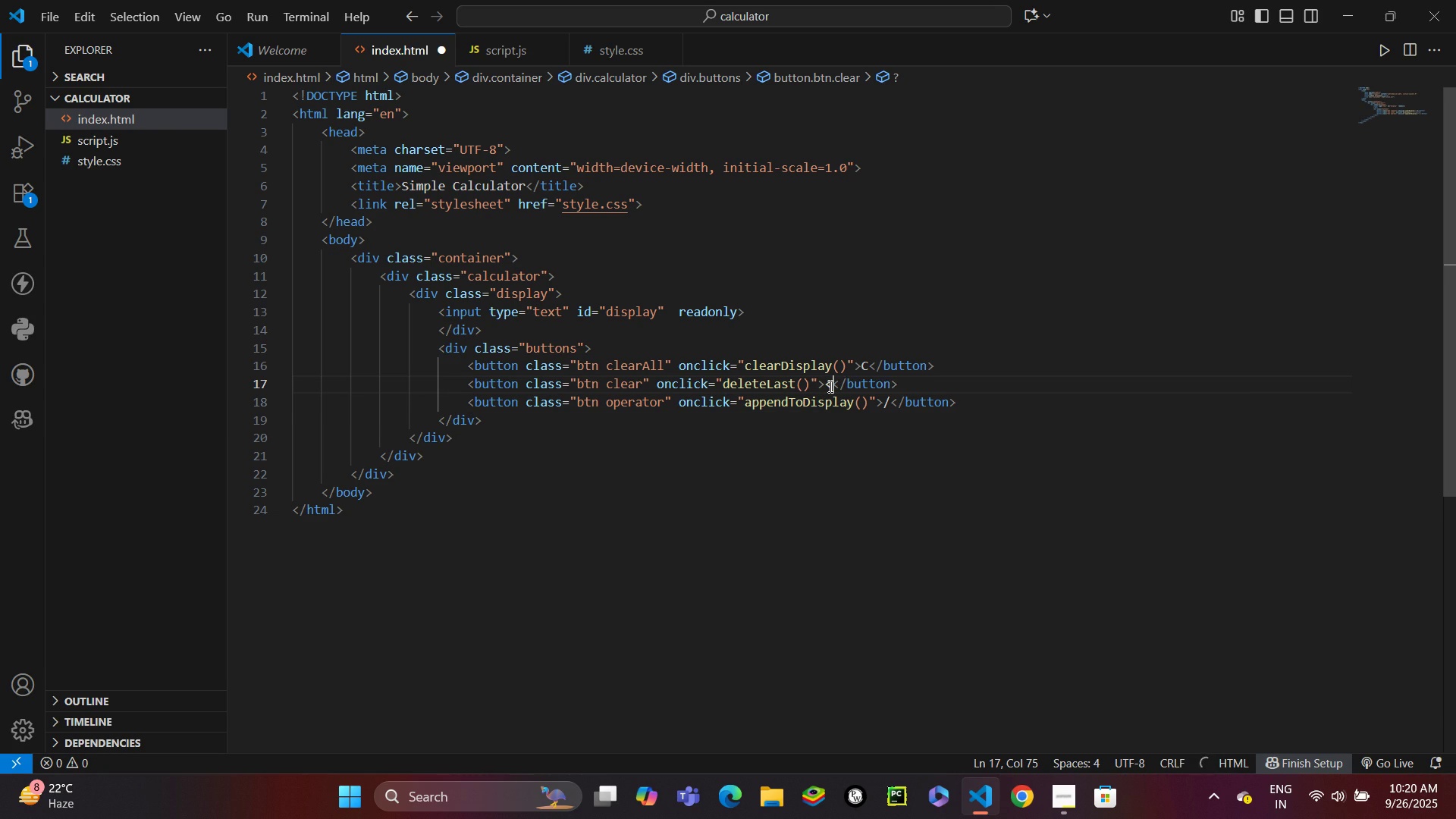 
key(Minus)
 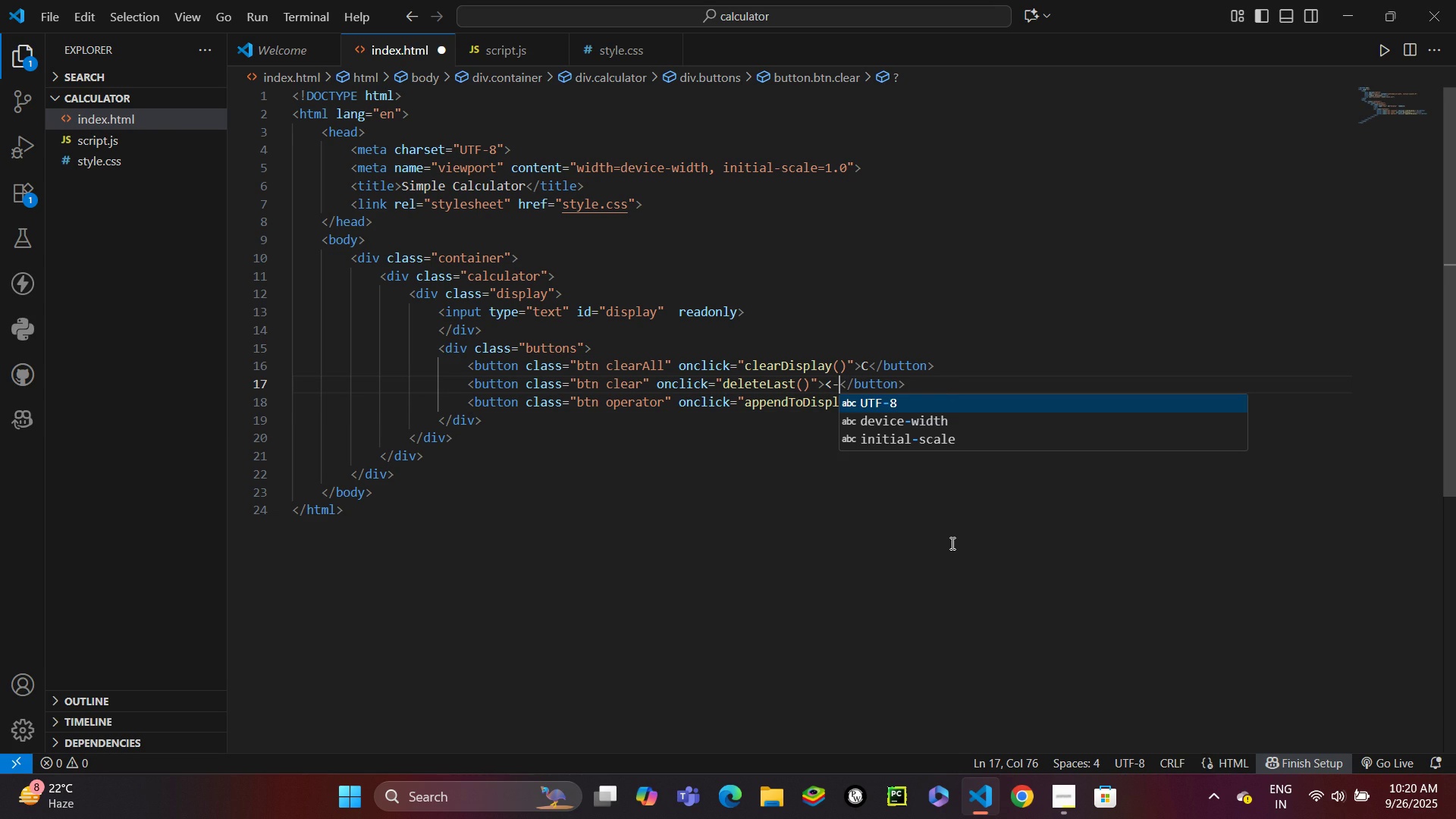 
left_click([951, 543])